 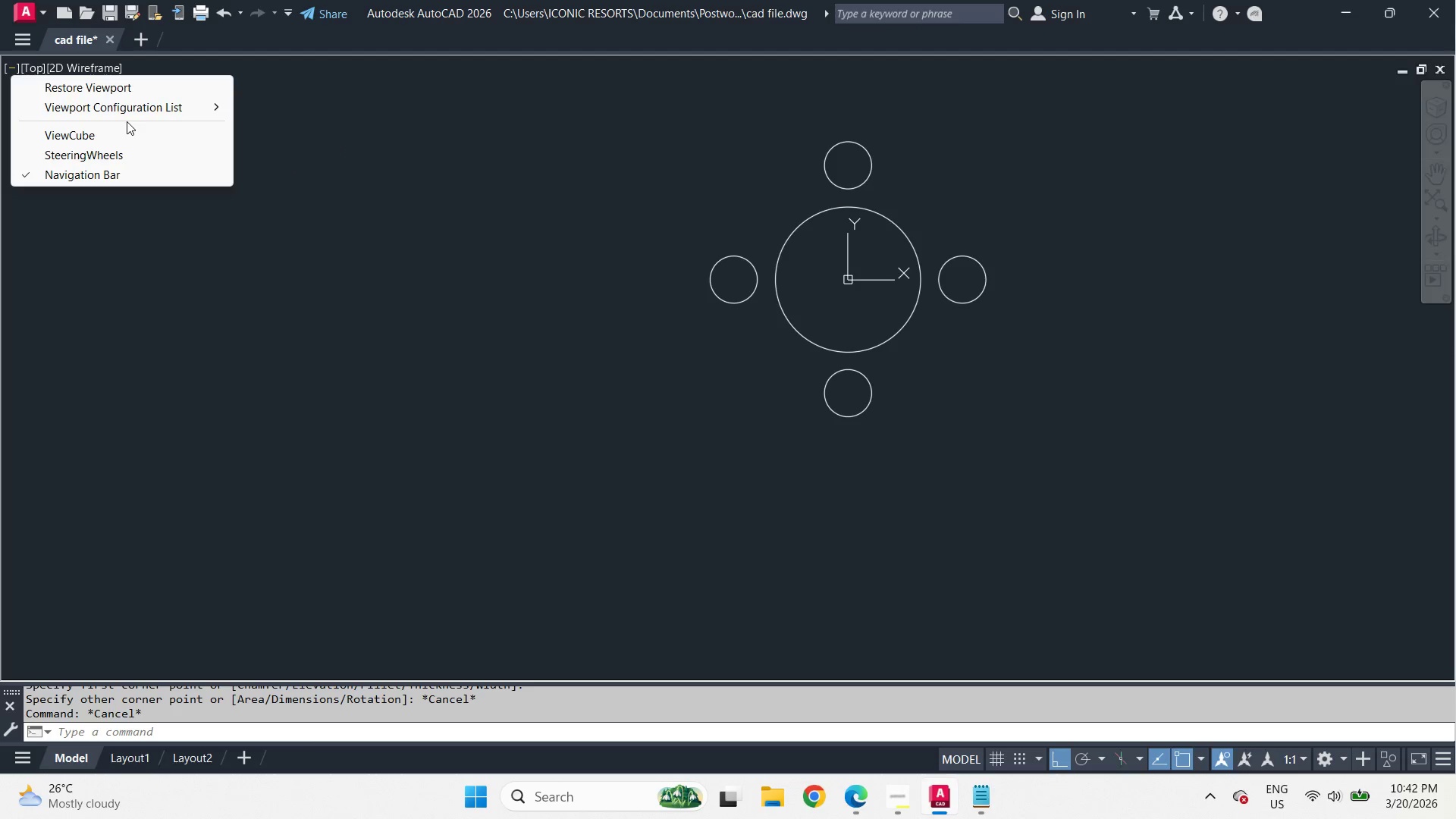 
left_click([322, 151])
 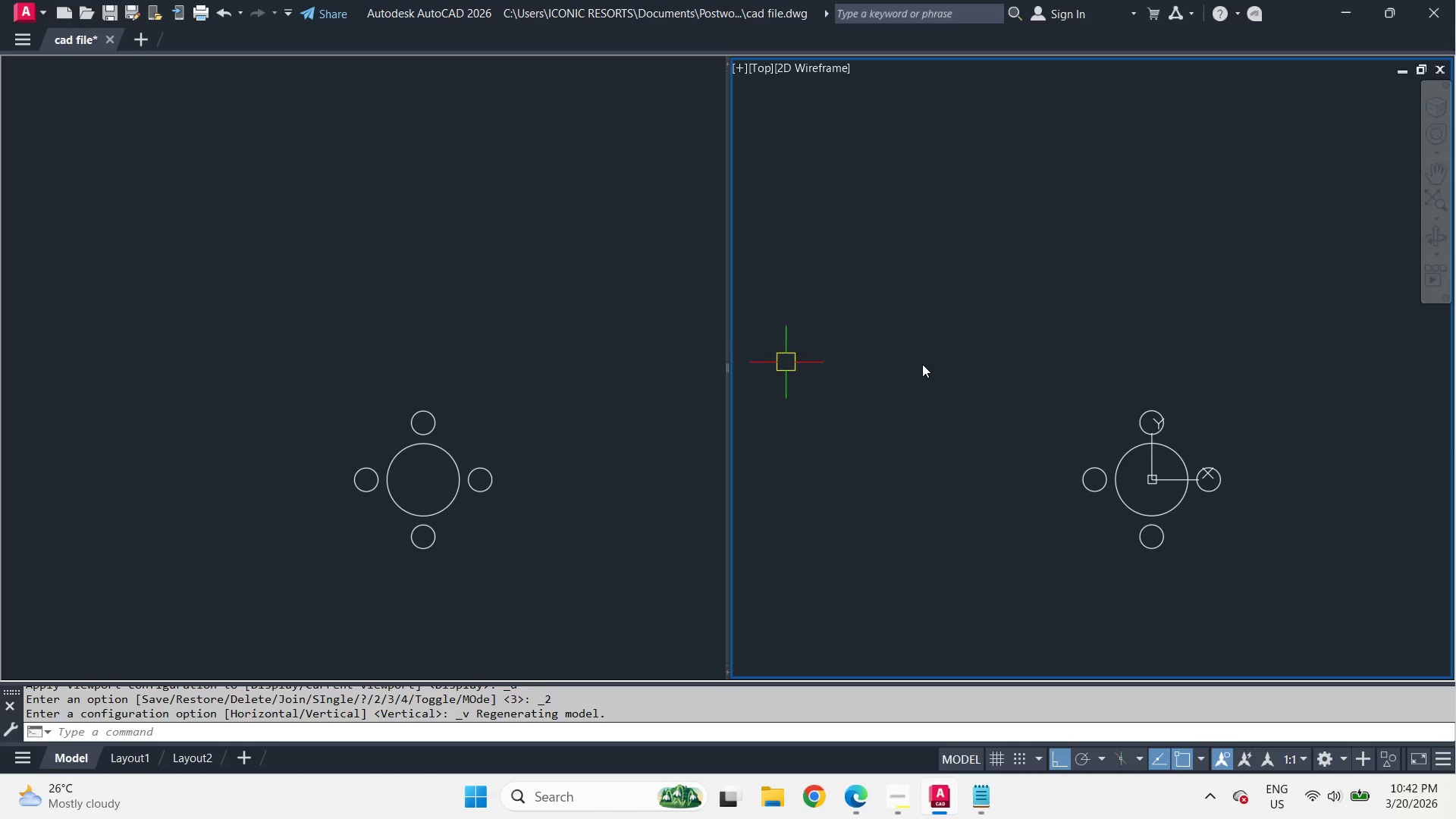 
left_click([1024, 369])
 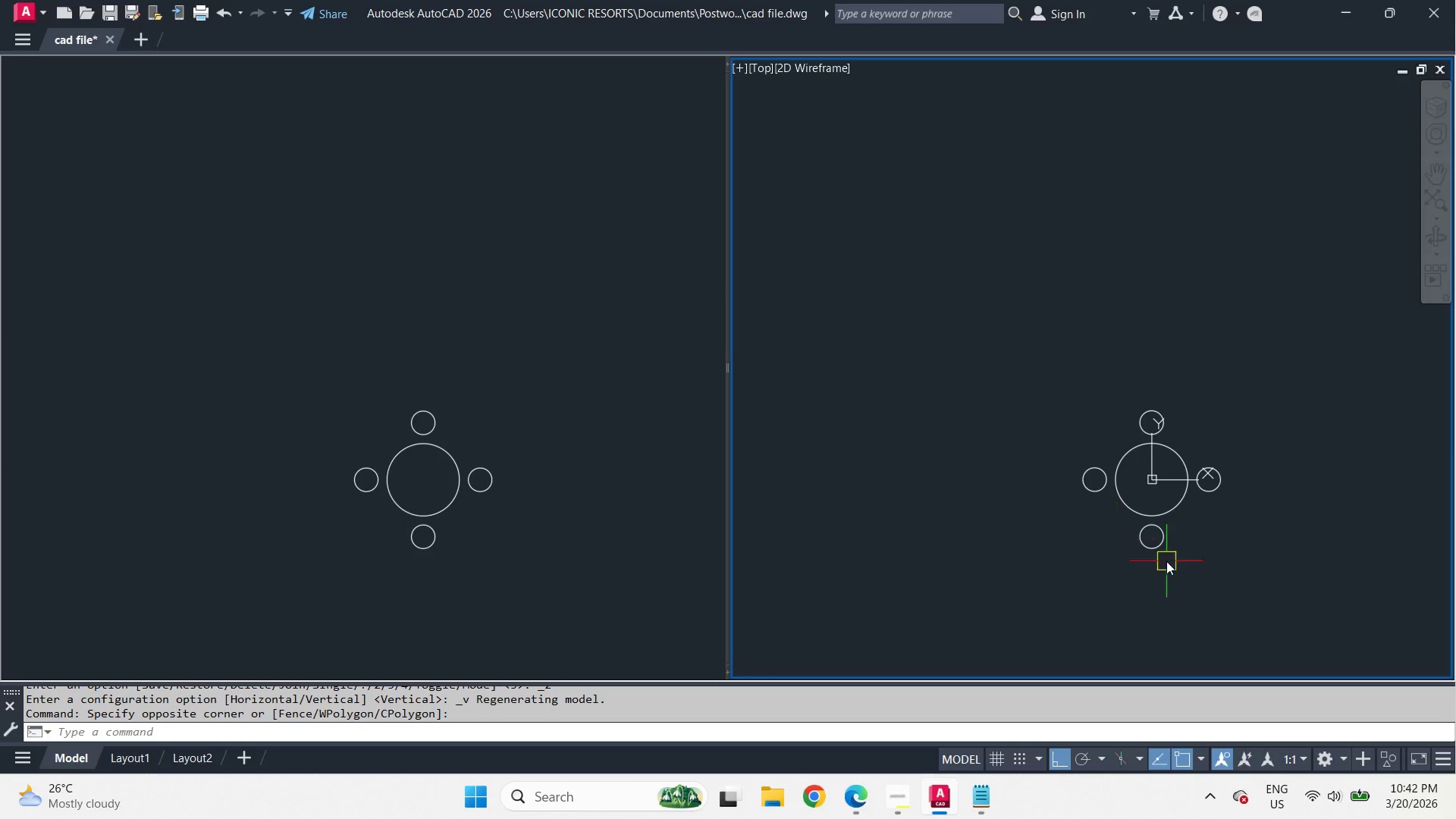 
scroll: coordinate [1143, 528], scroll_direction: up, amount: 3.0
 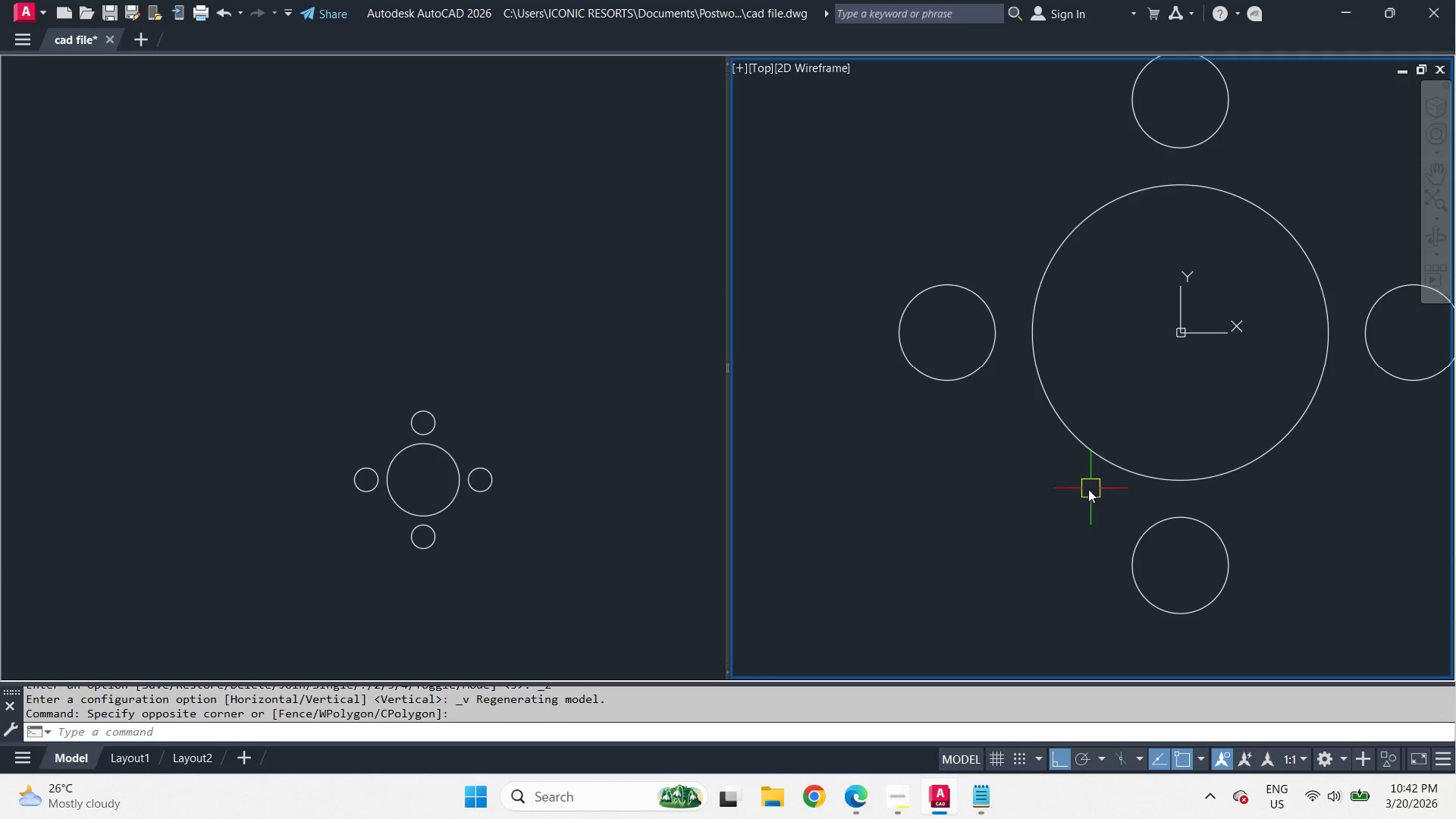 
scroll: coordinate [1053, 487], scroll_direction: down, amount: 1.0
 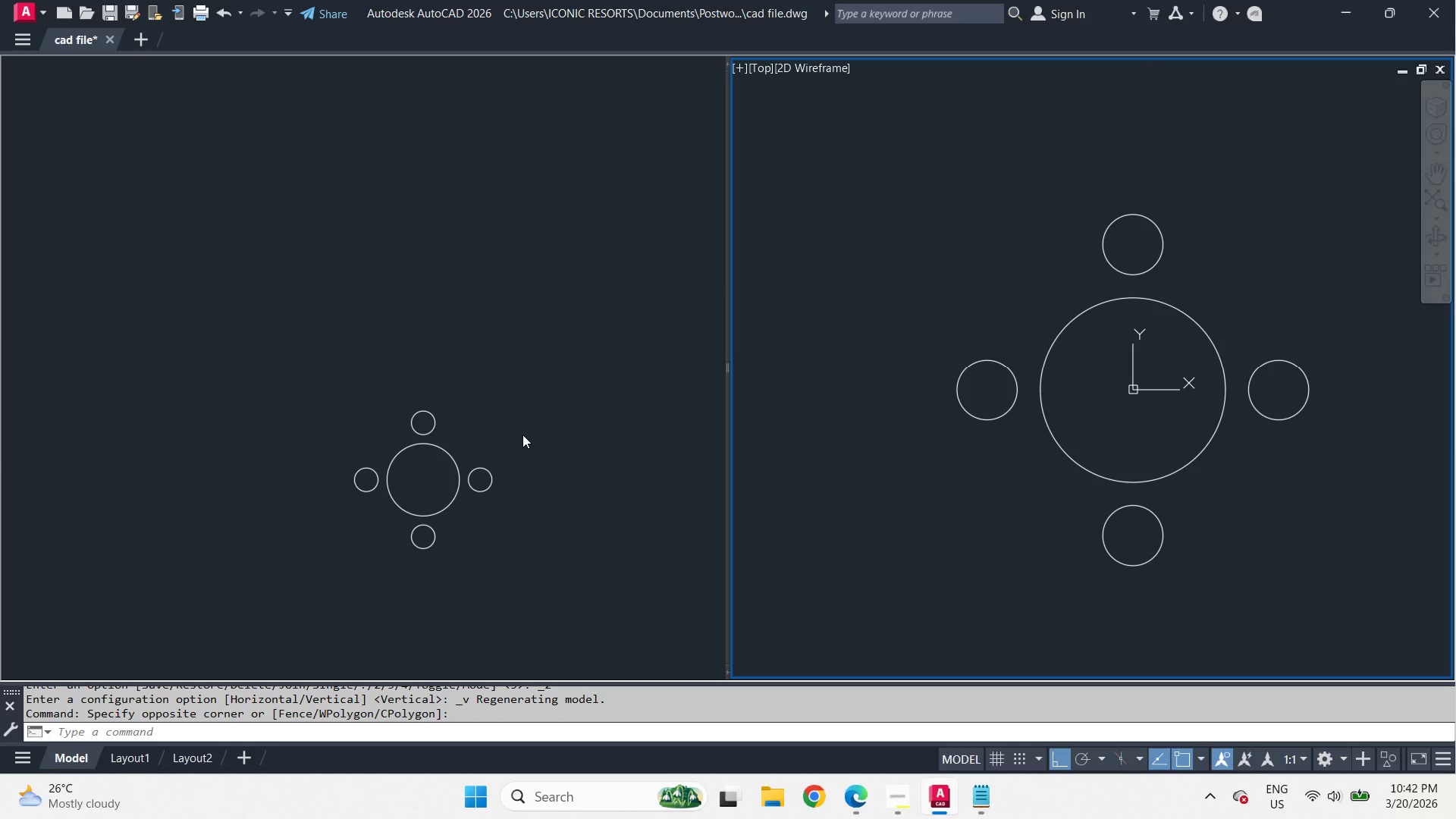 
left_click([522, 435])
 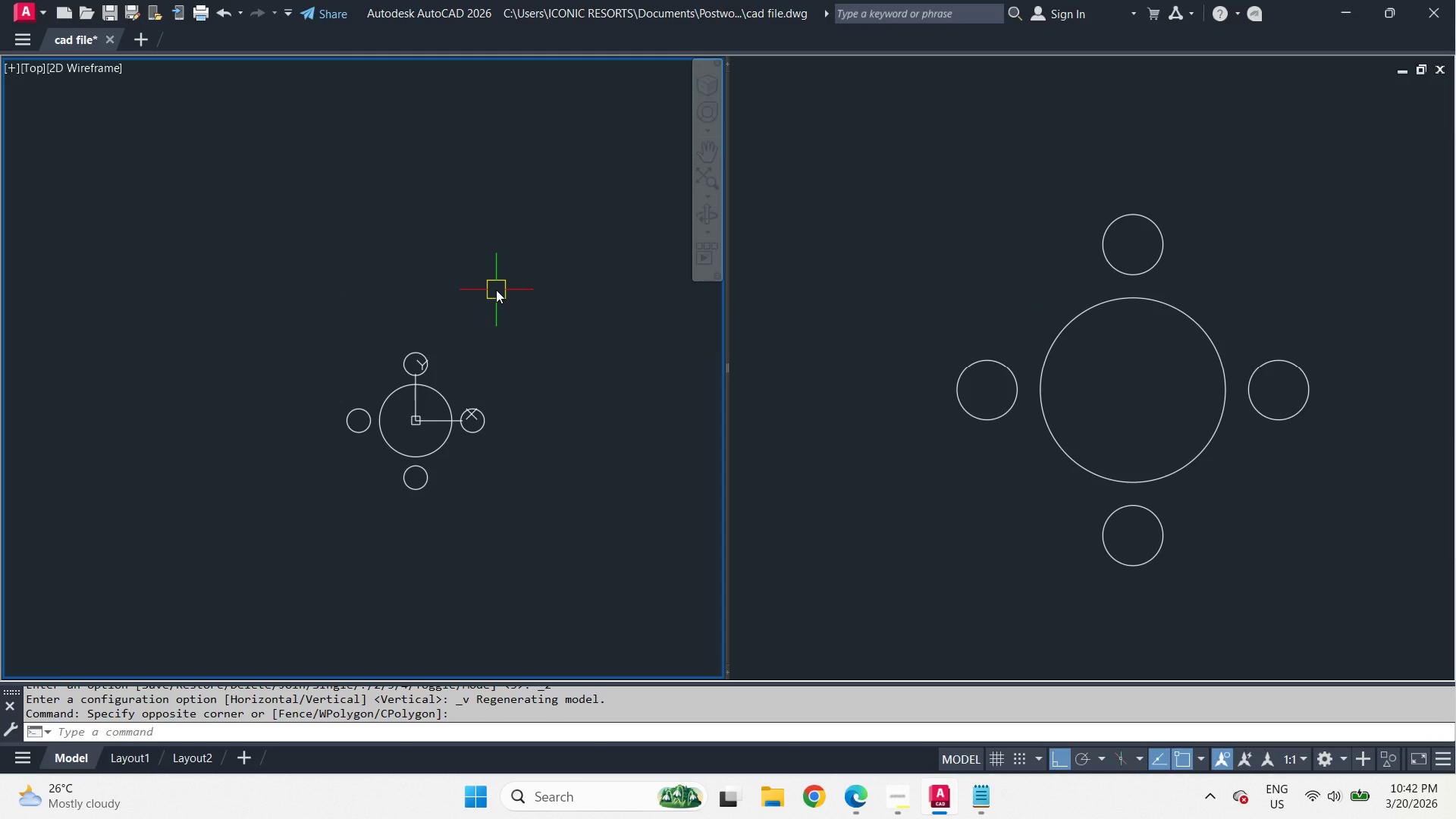 
type(-v fr )
 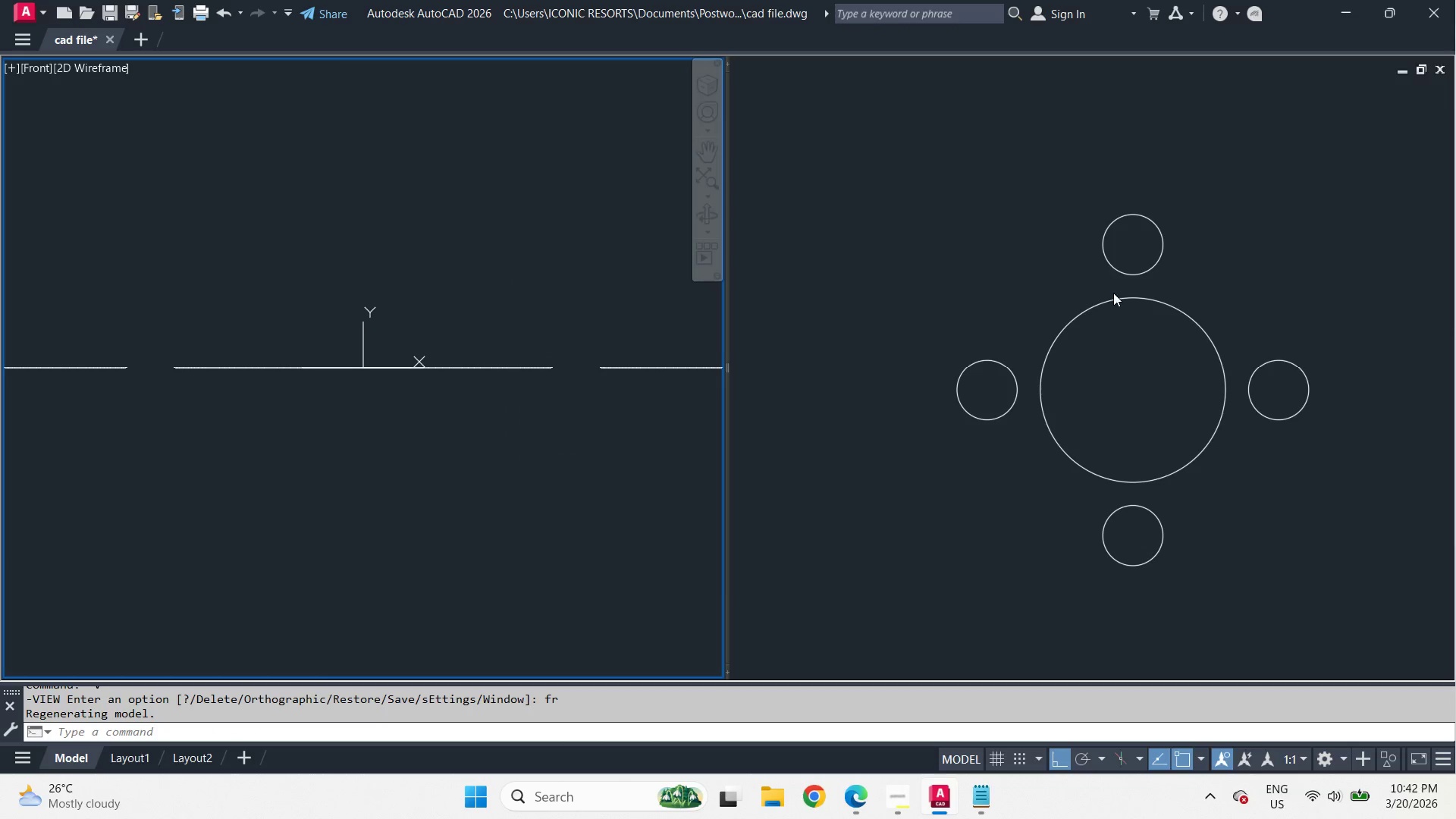 
left_click([1120, 311])
 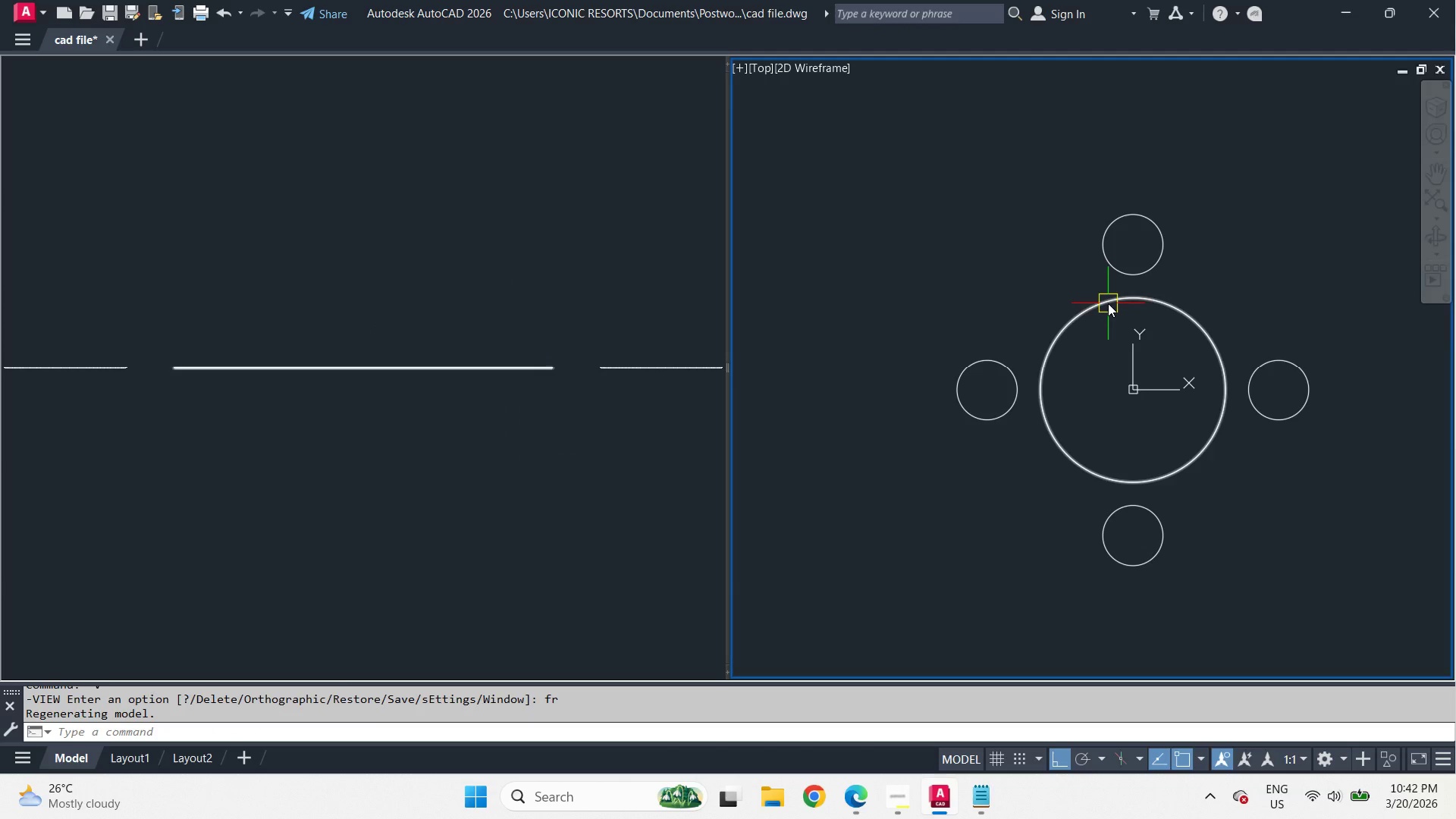 
left_click([1108, 303])
 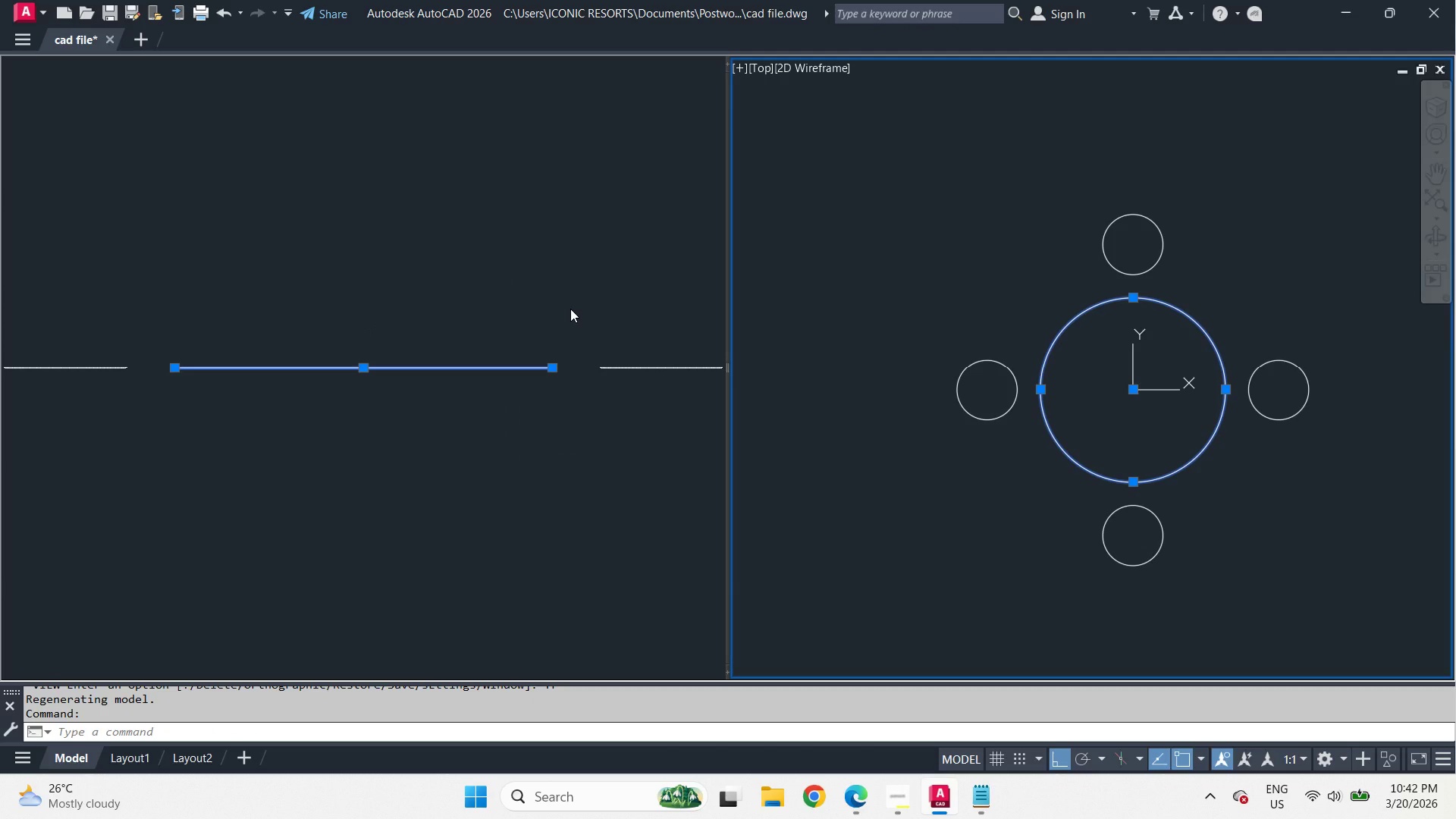 
left_click([570, 309])
 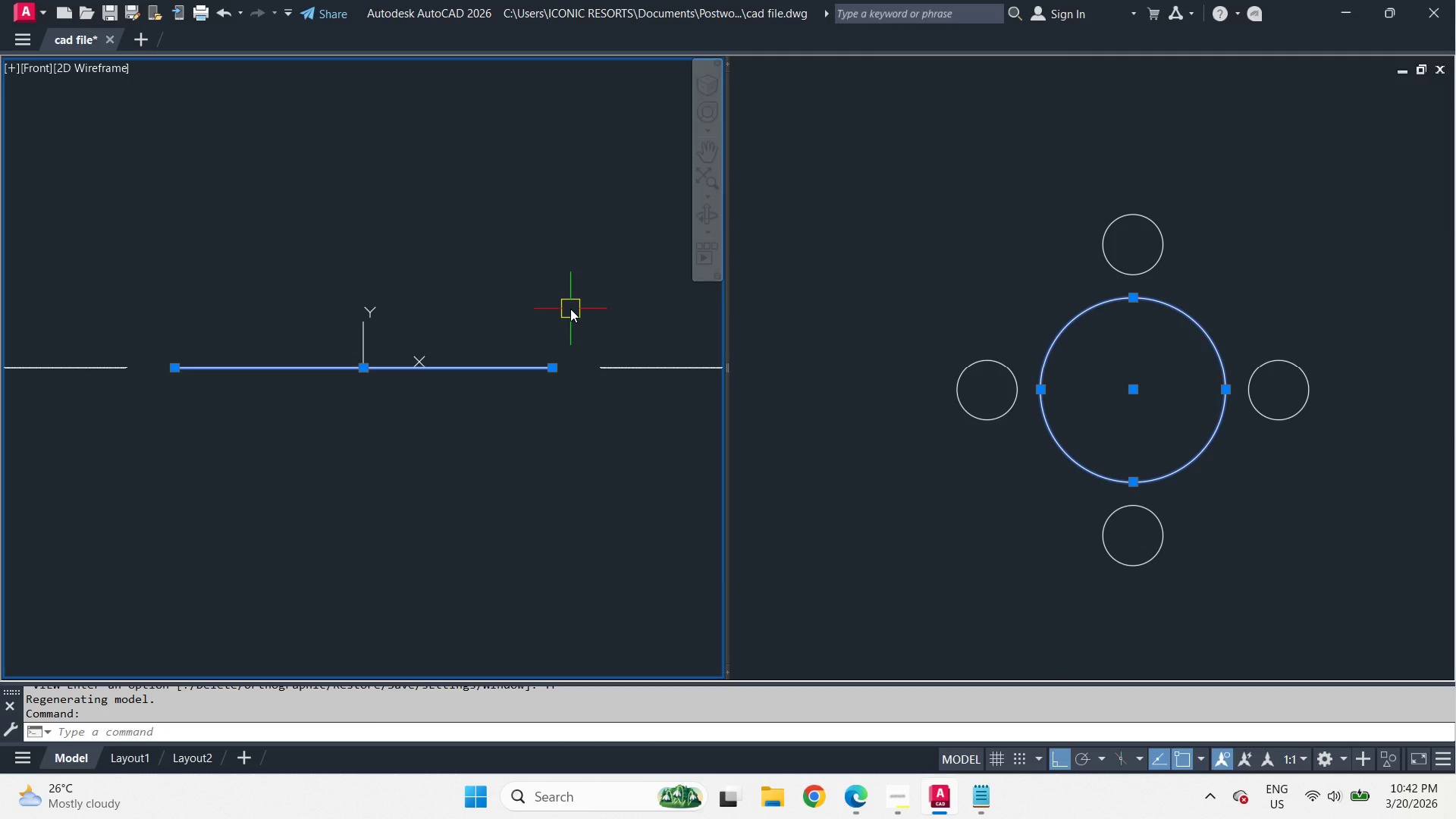 
type(ext )
 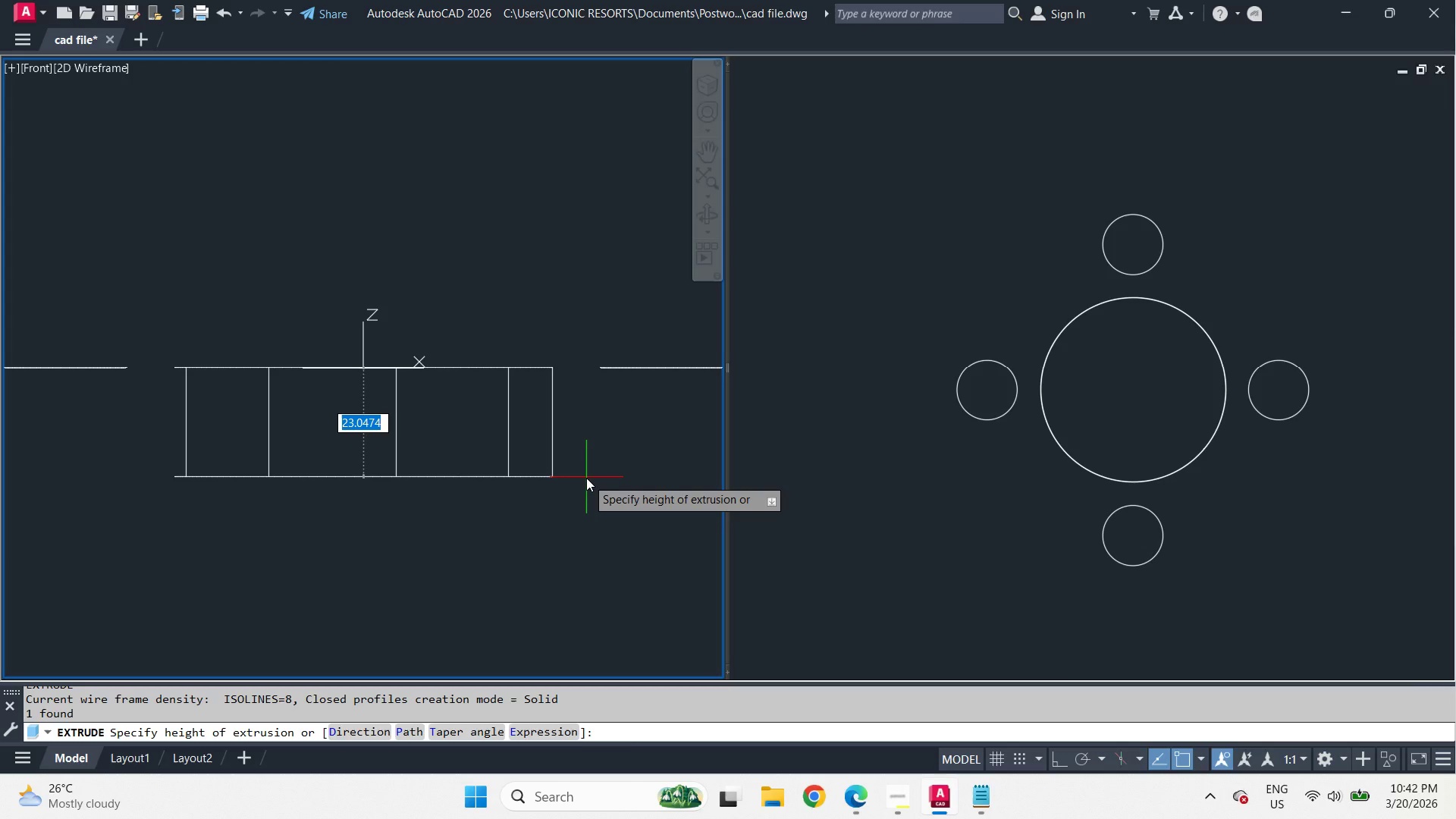 
wait(5.53)
 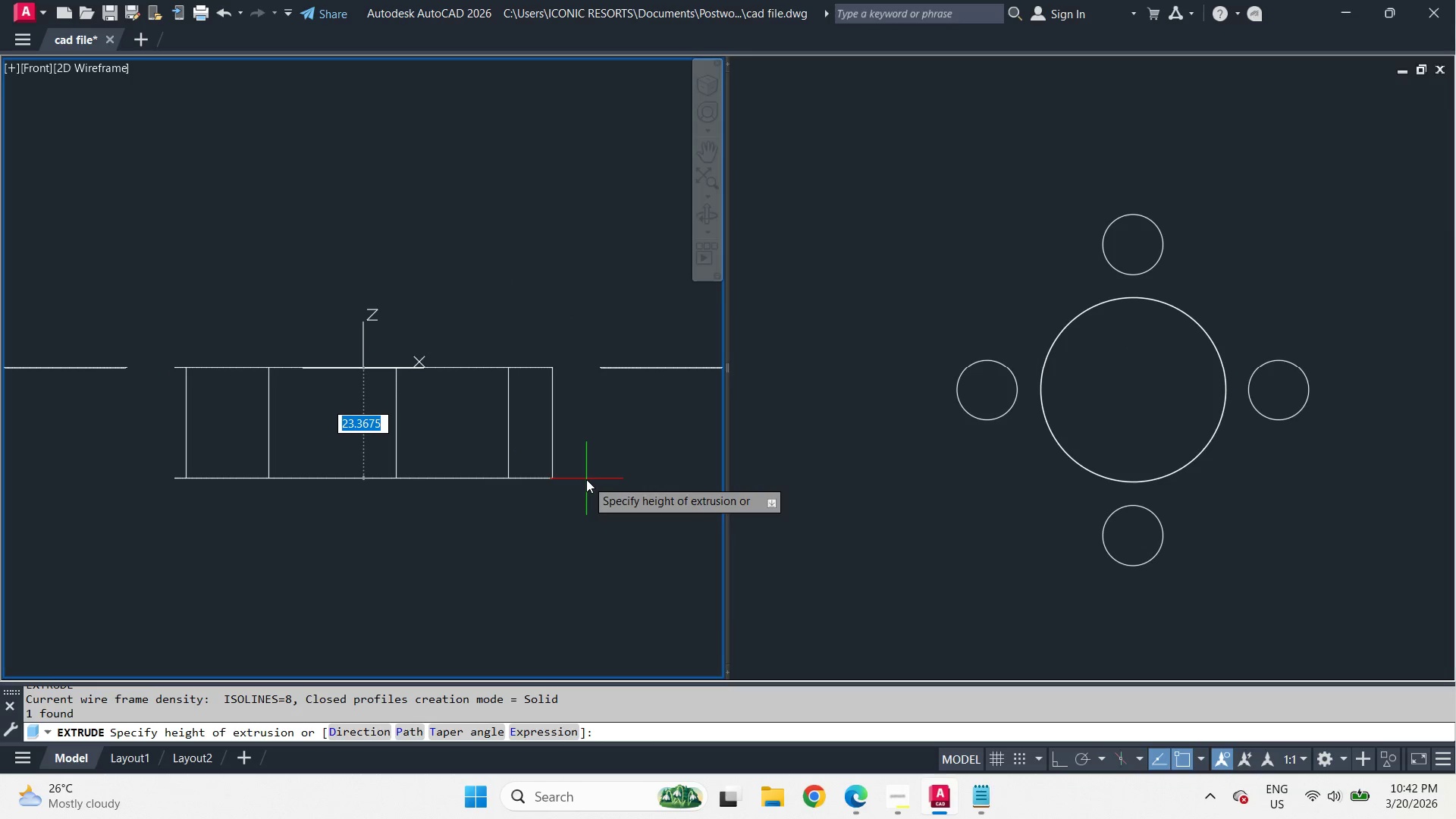 
left_click([899, 803])